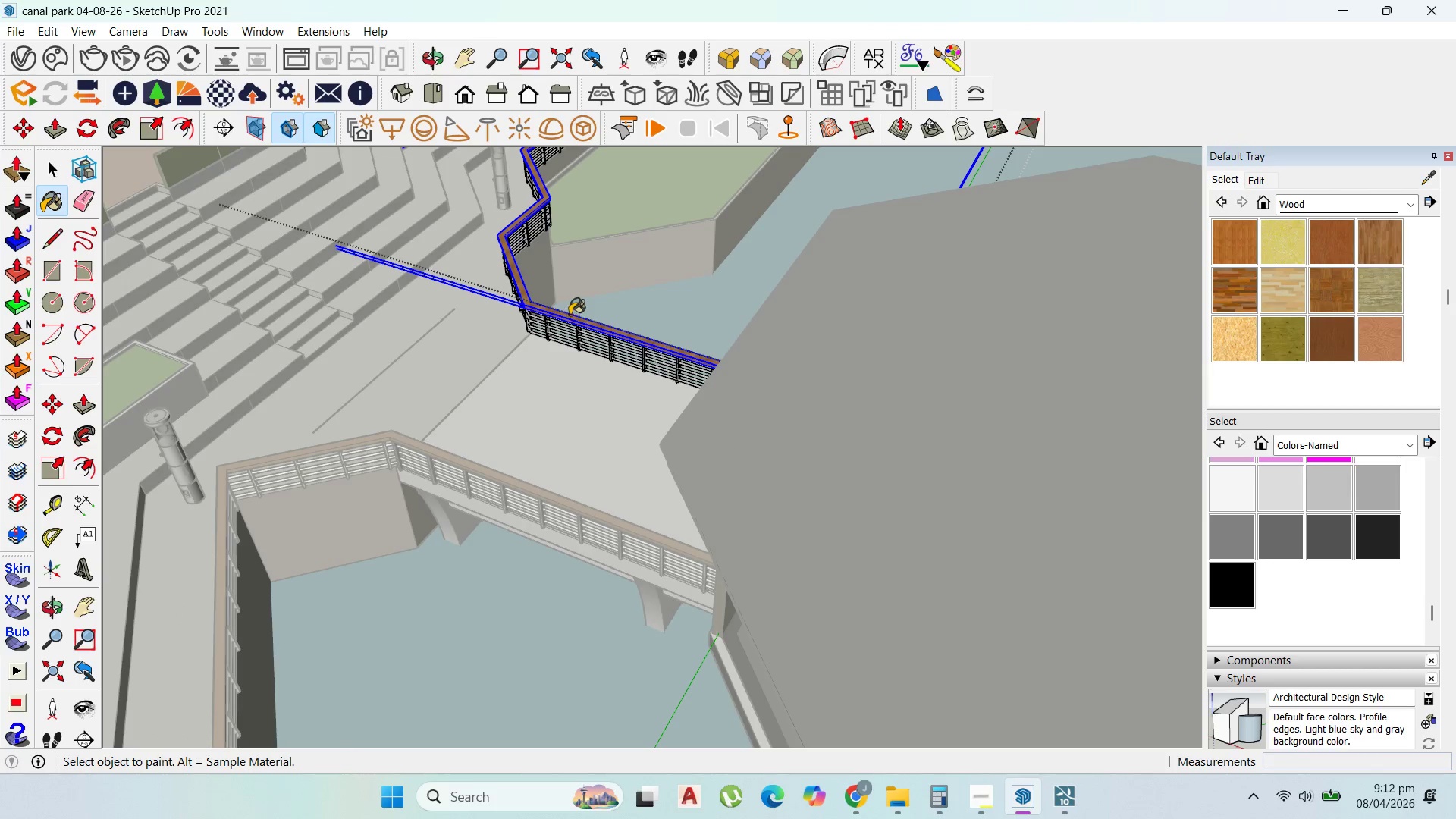 
scroll: coordinate [571, 322], scroll_direction: down, amount: 16.0
 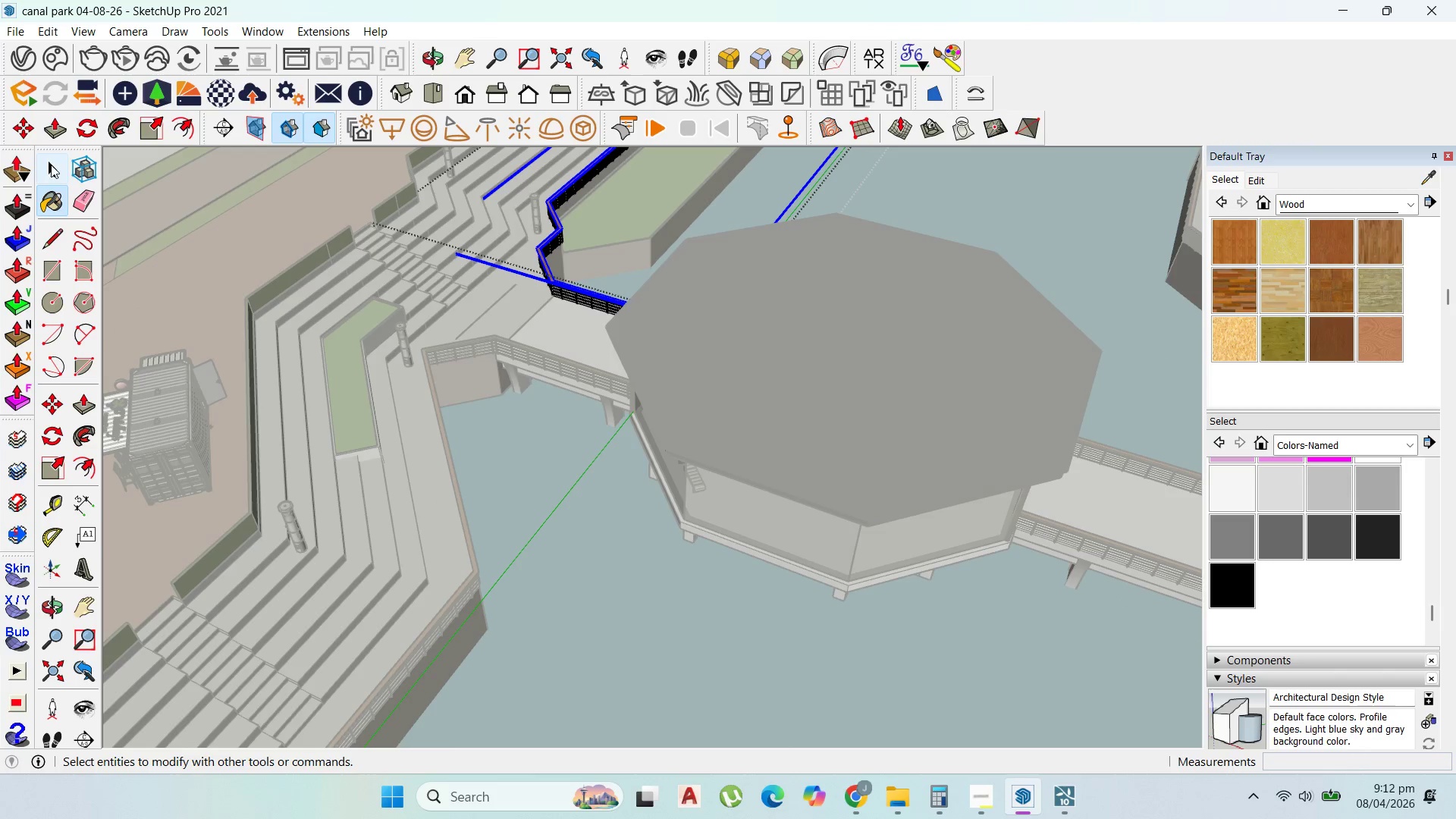 
key(Escape)
 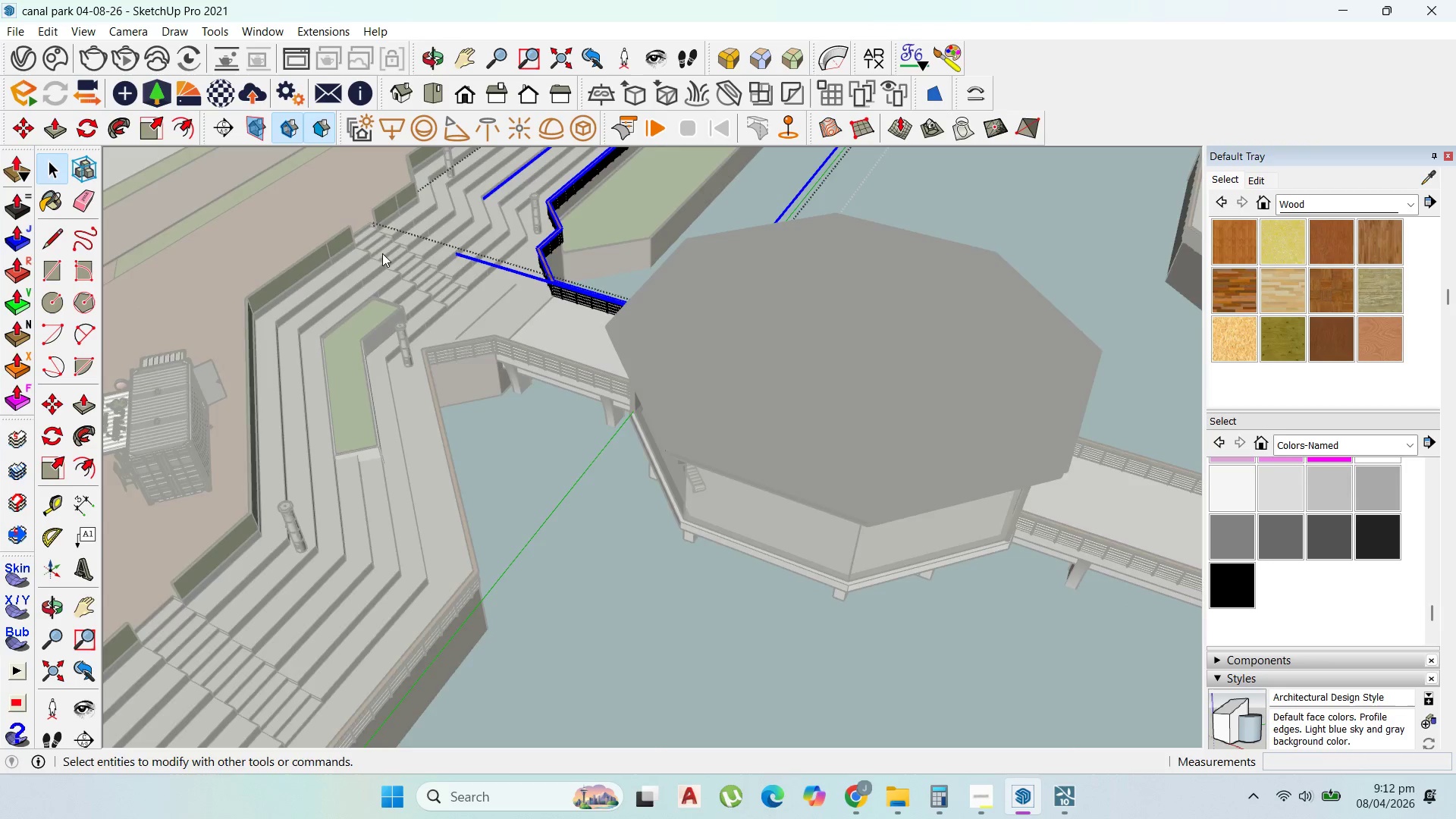 
key(Escape)
 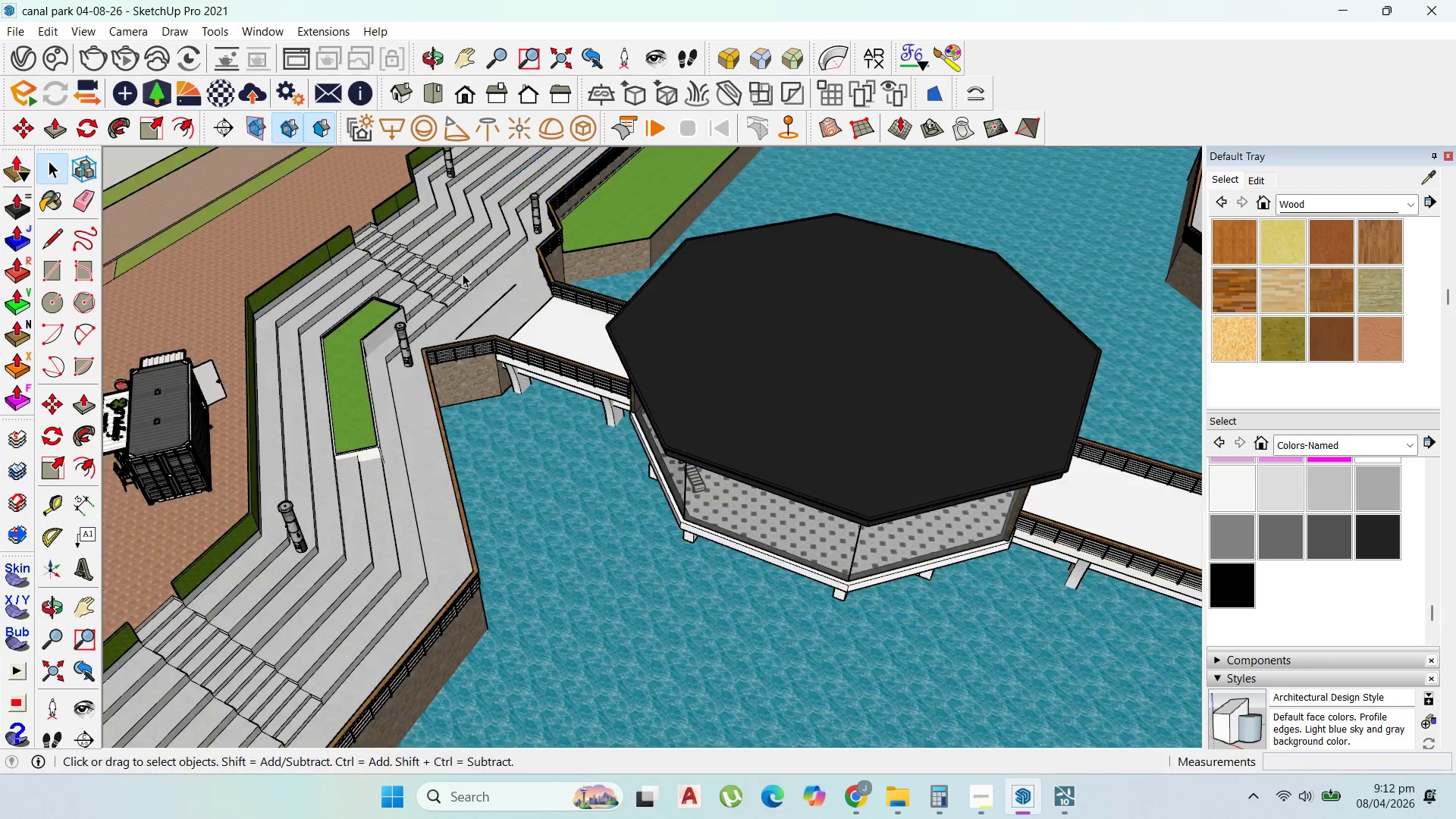 
key(Escape)
 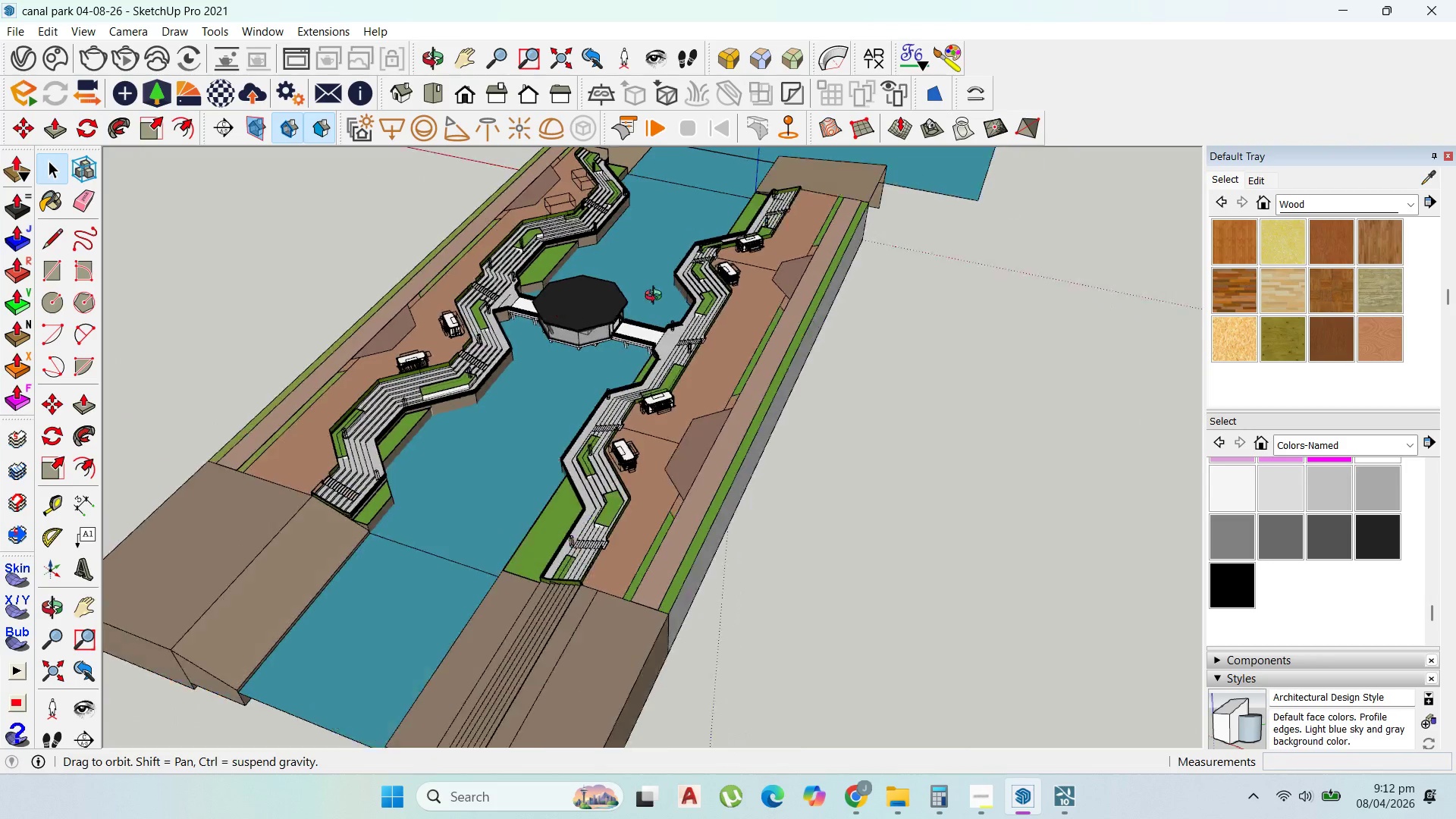 
scroll: coordinate [548, 300], scroll_direction: down, amount: 29.0
 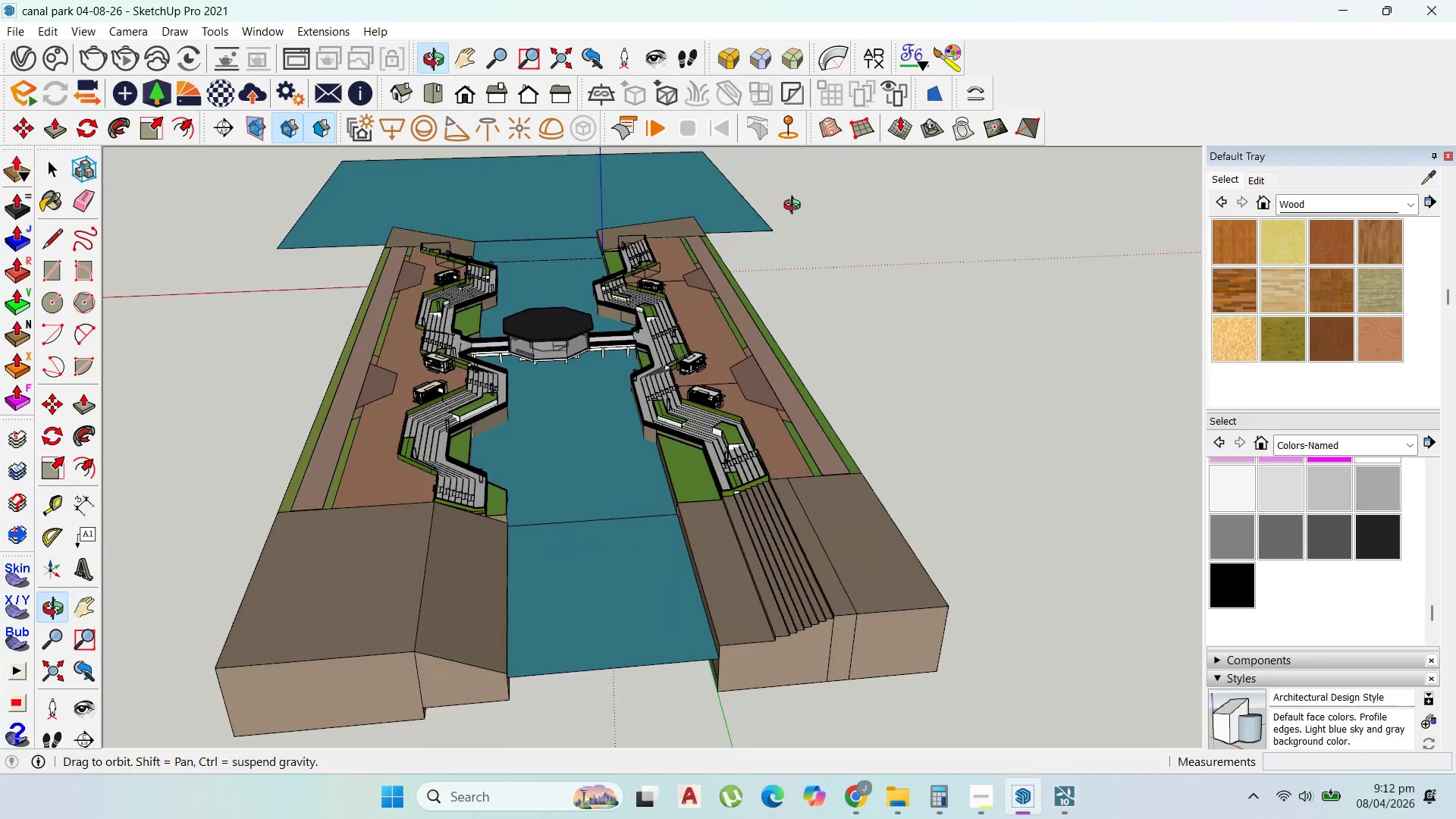 
scroll: coordinate [794, 258], scroll_direction: up, amount: 1.0
 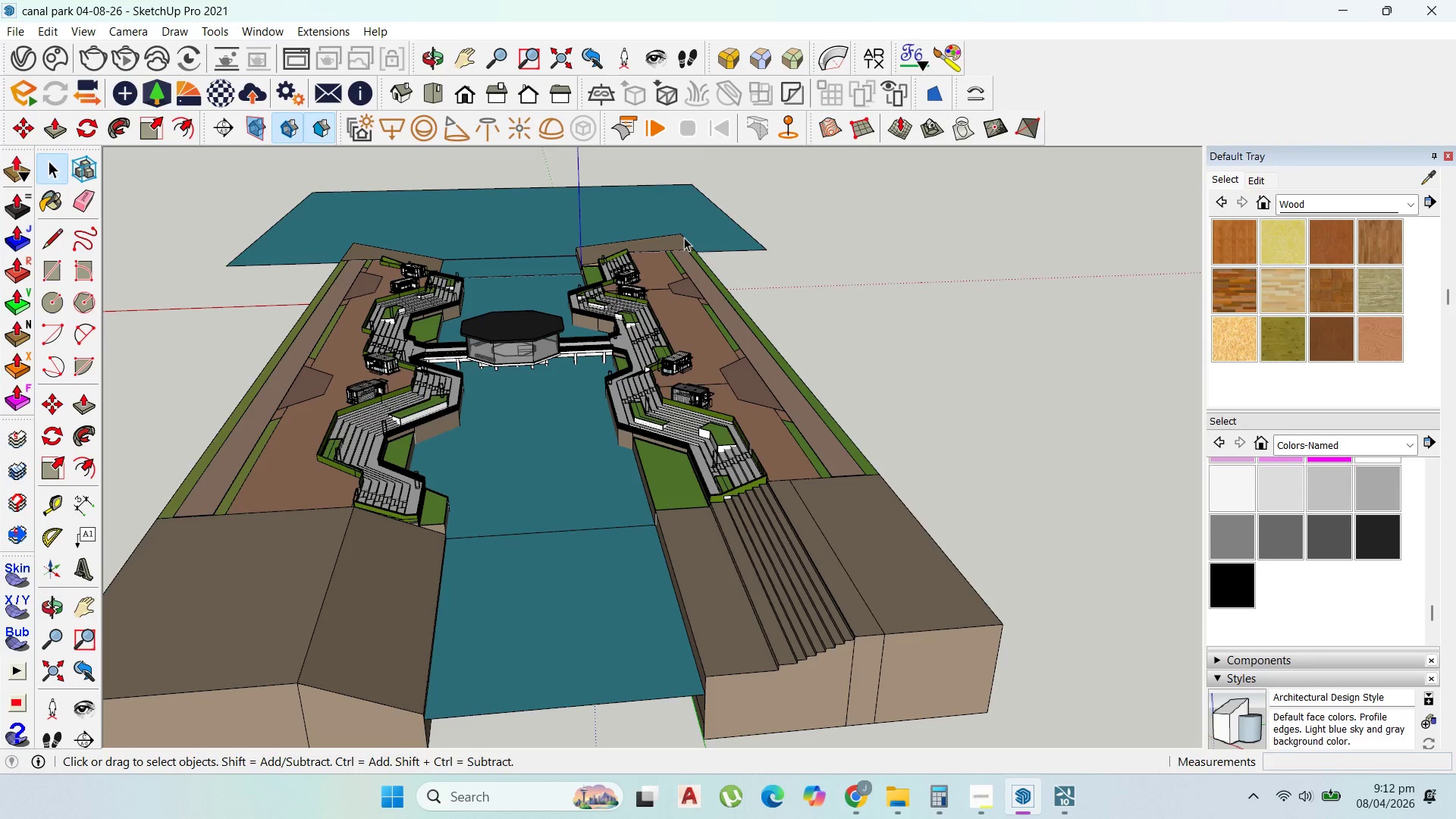 
key(Control+S)